 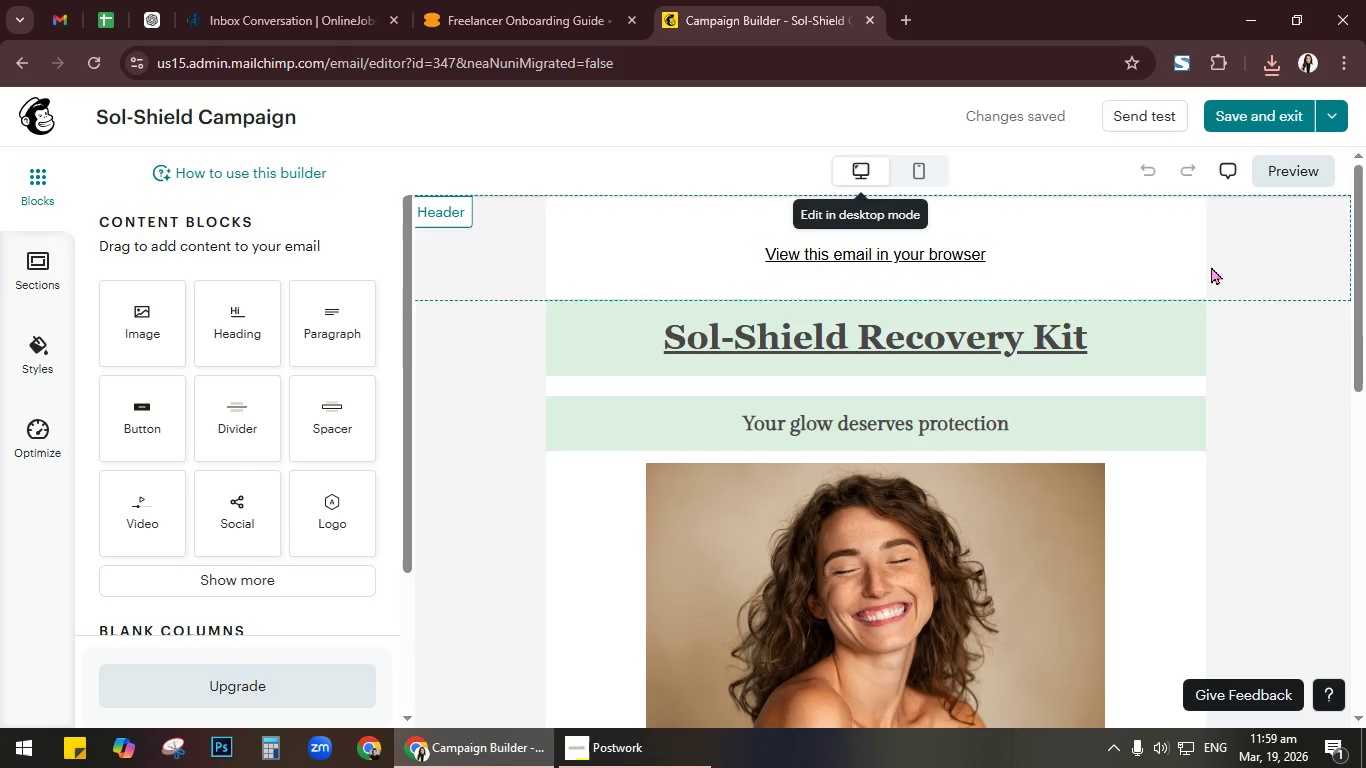 
scroll: coordinate [1245, 385], scroll_direction: down, amount: 5.0
 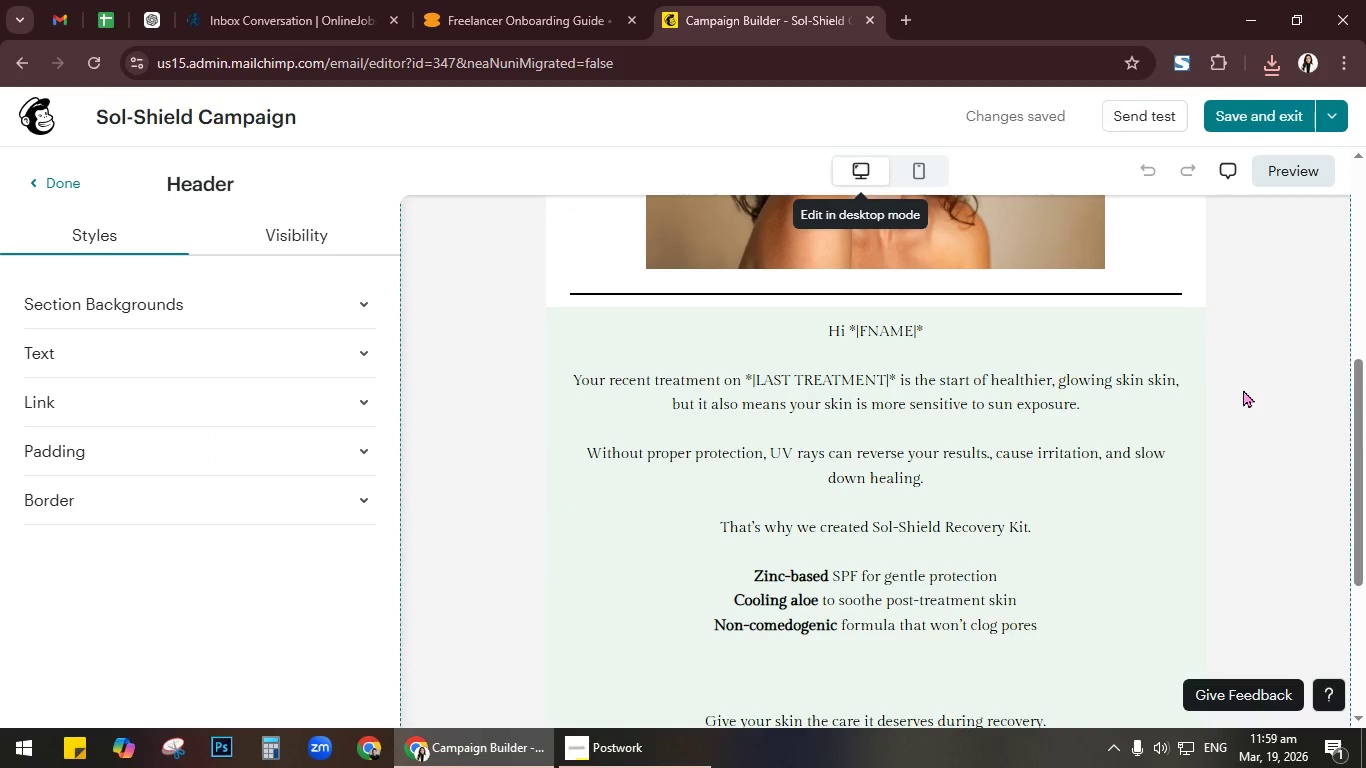 
scroll: coordinate [1243, 389], scroll_direction: up, amount: 1.0
 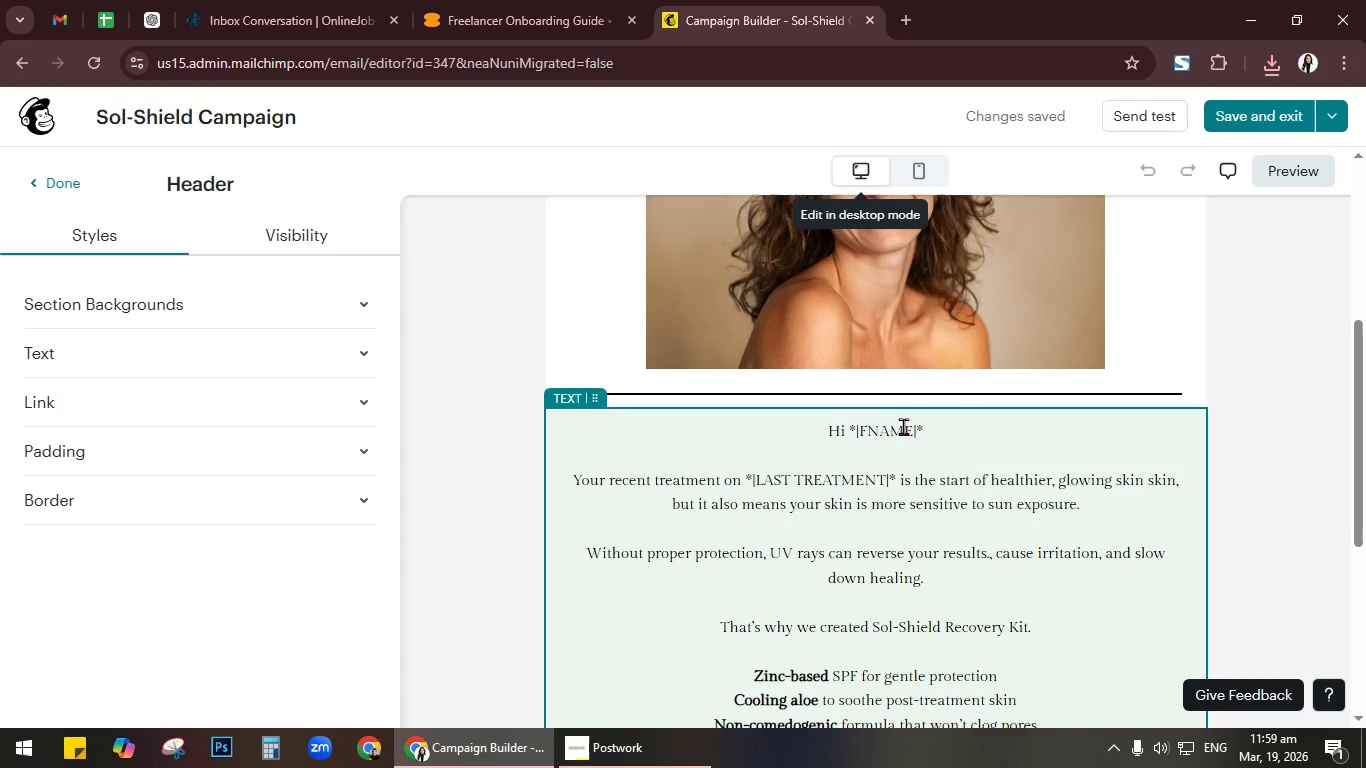 
left_click([927, 431])
 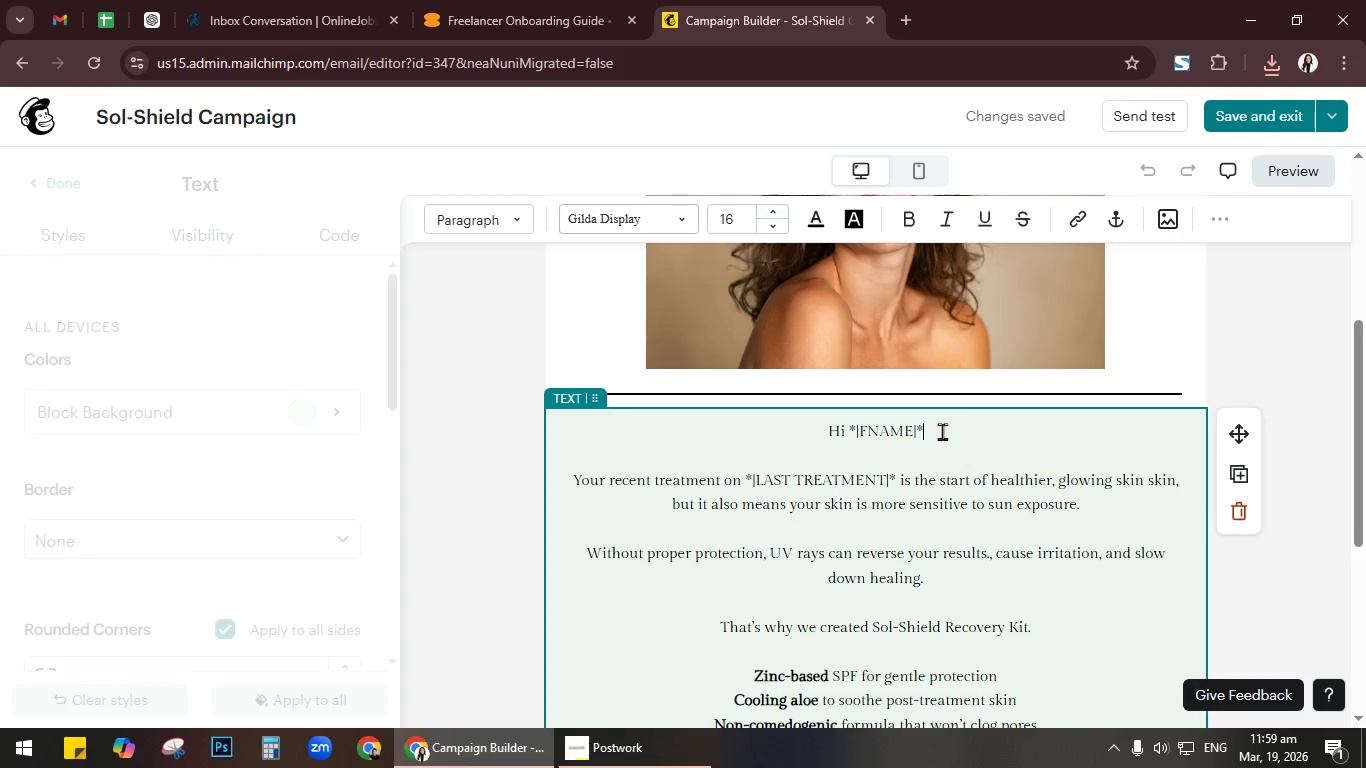 
key(Backspace)
 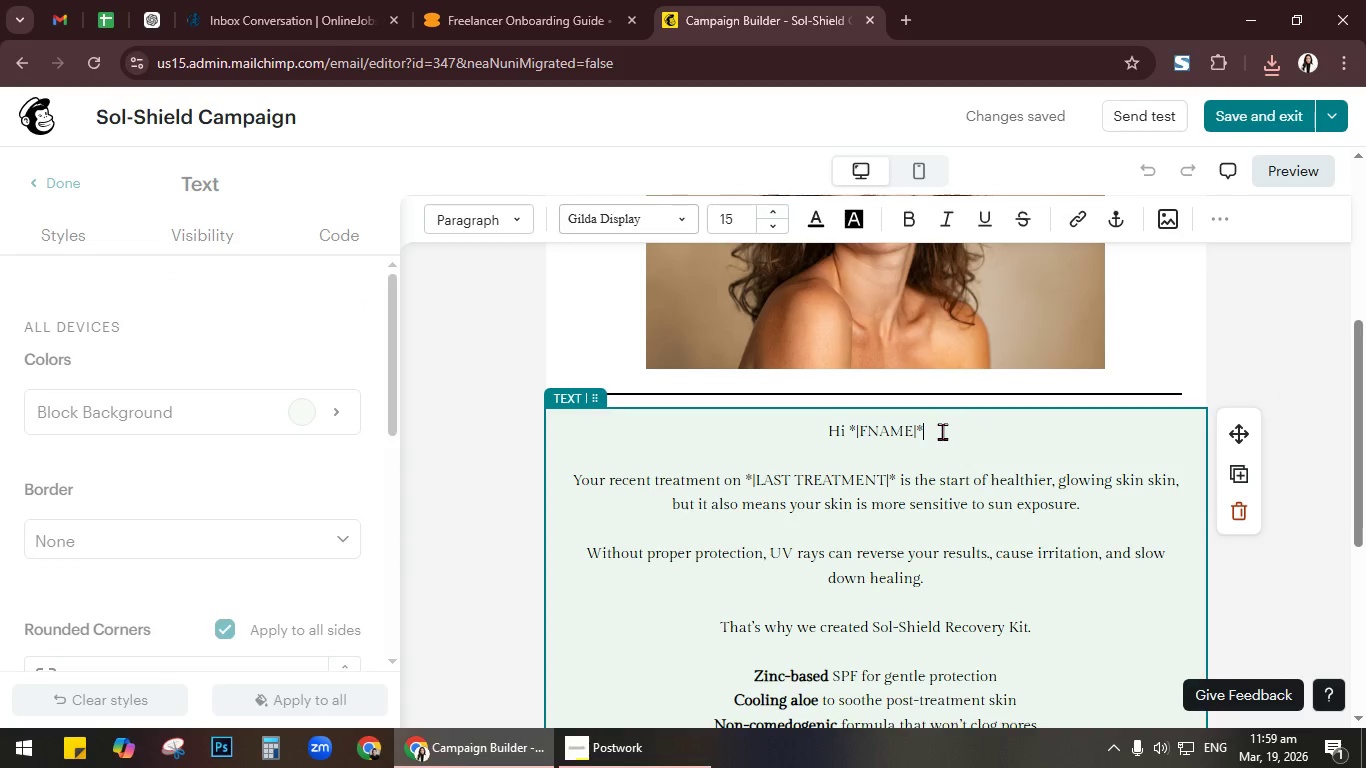 
key(Backspace)
 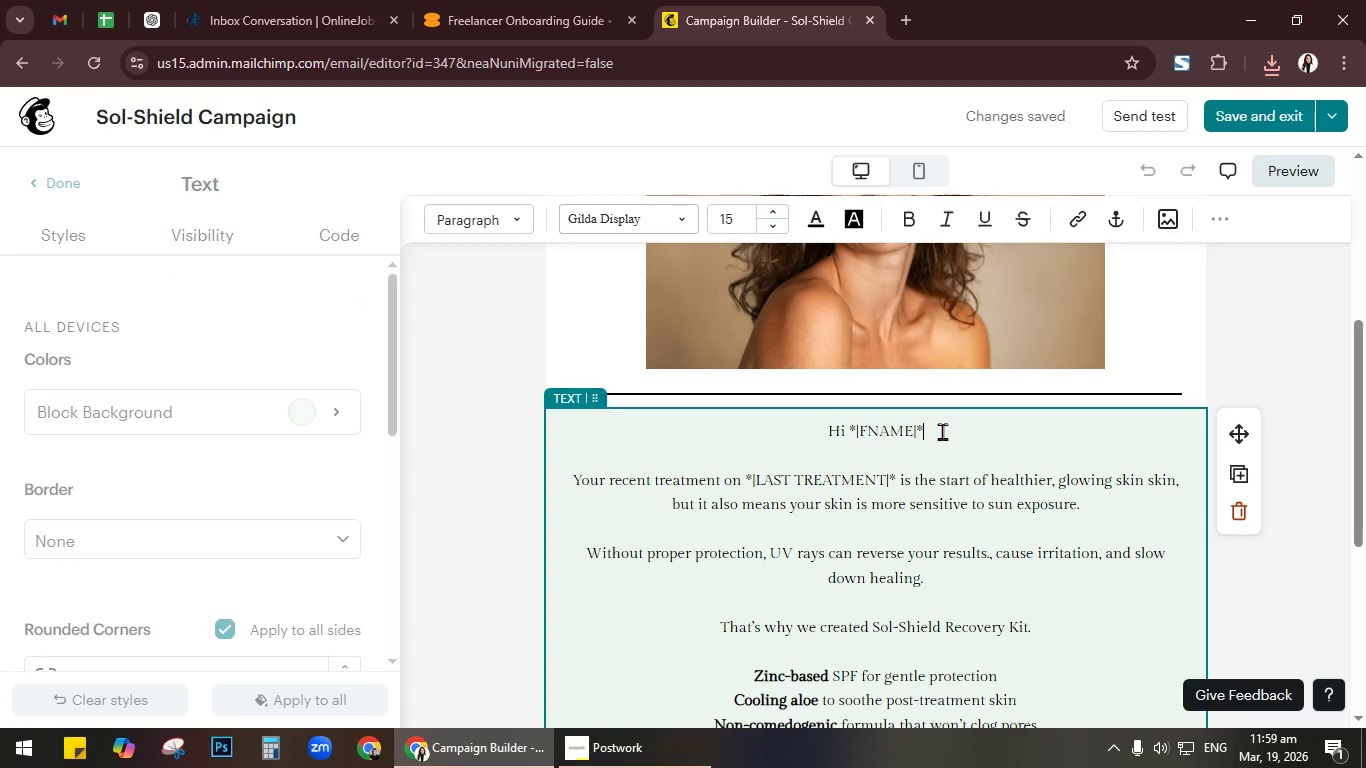 
key(Backspace)
 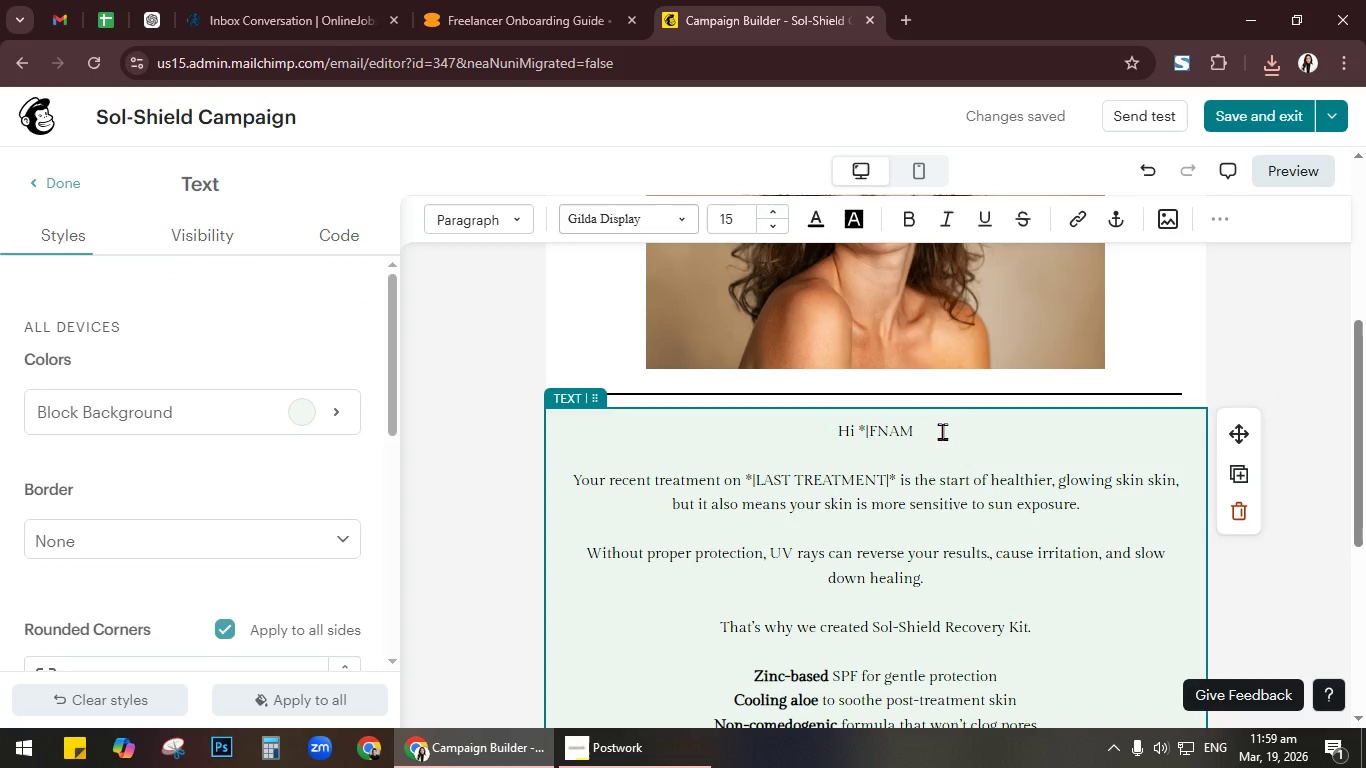 
key(Backspace)
 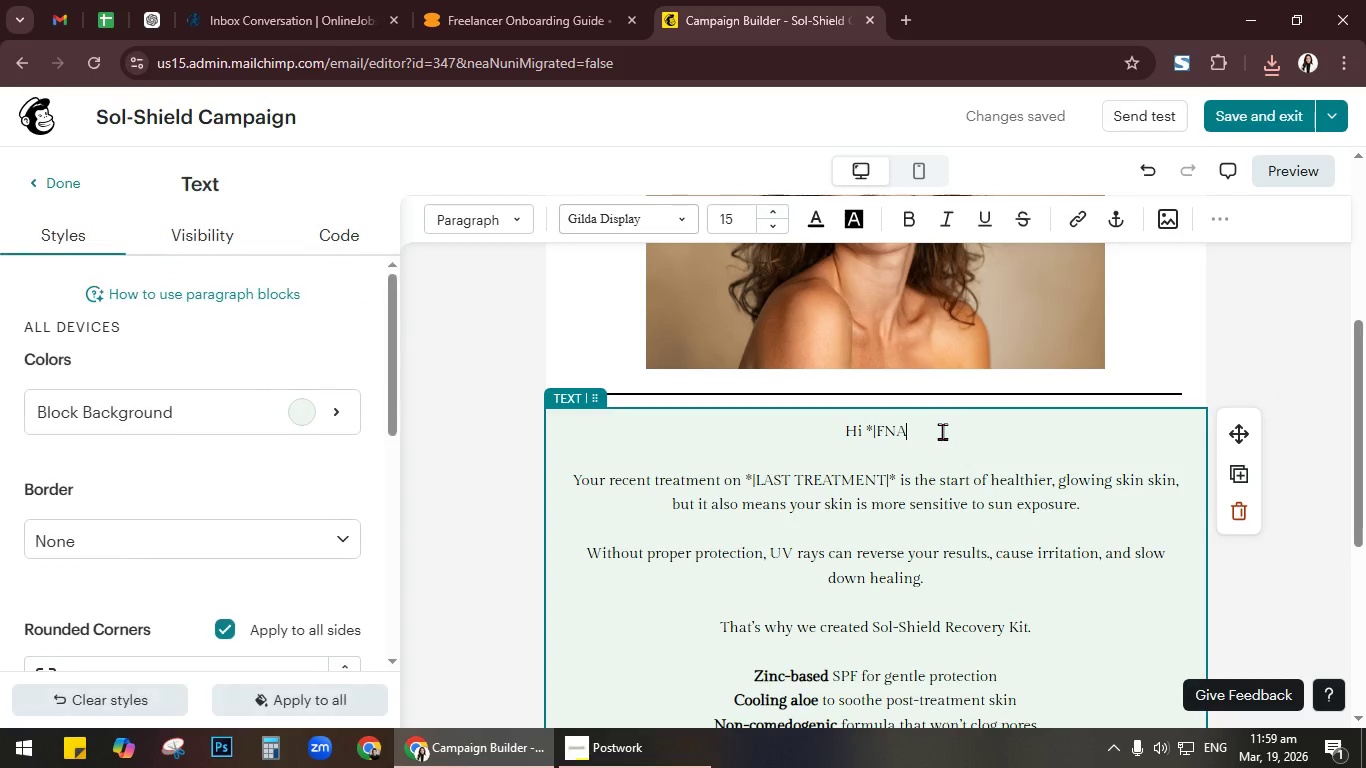 
key(Backspace)
 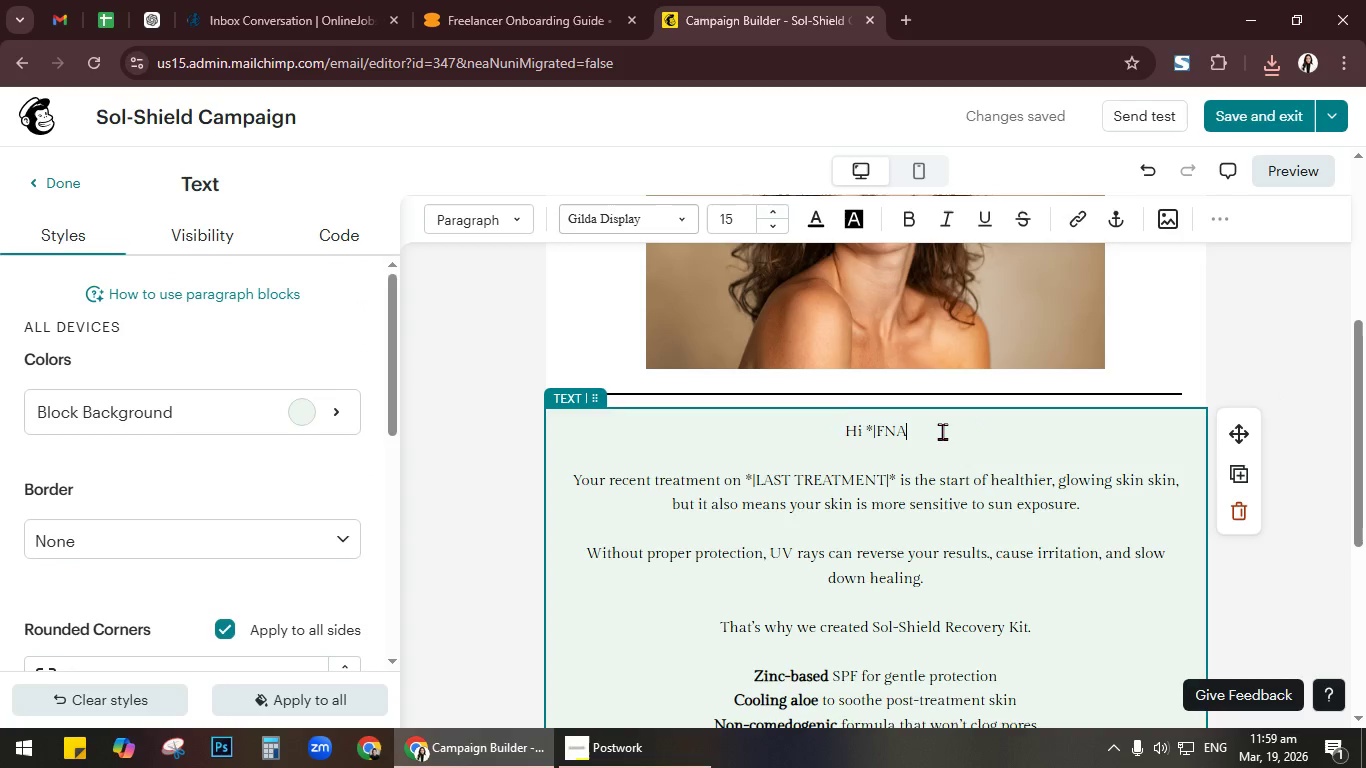 
key(Backspace)
 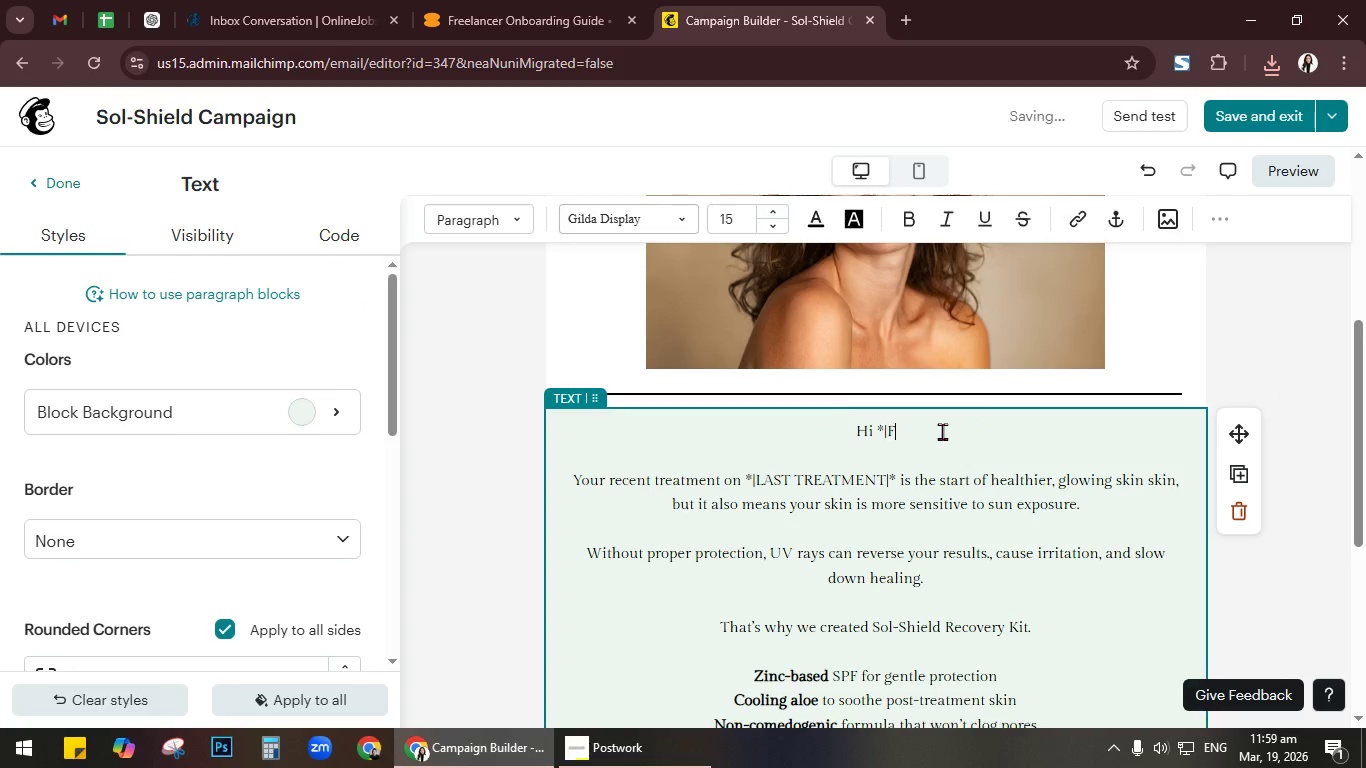 
key(Backspace)
 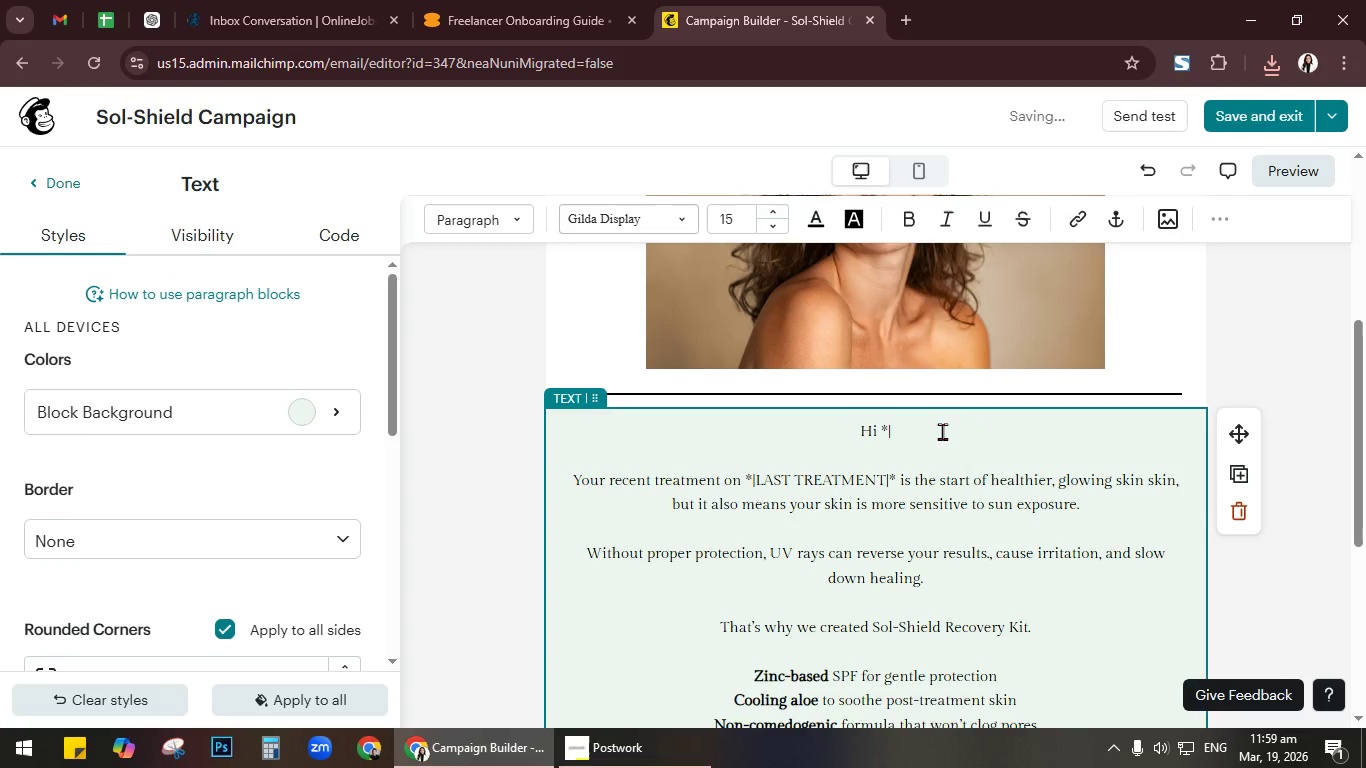 
key(Backspace)
 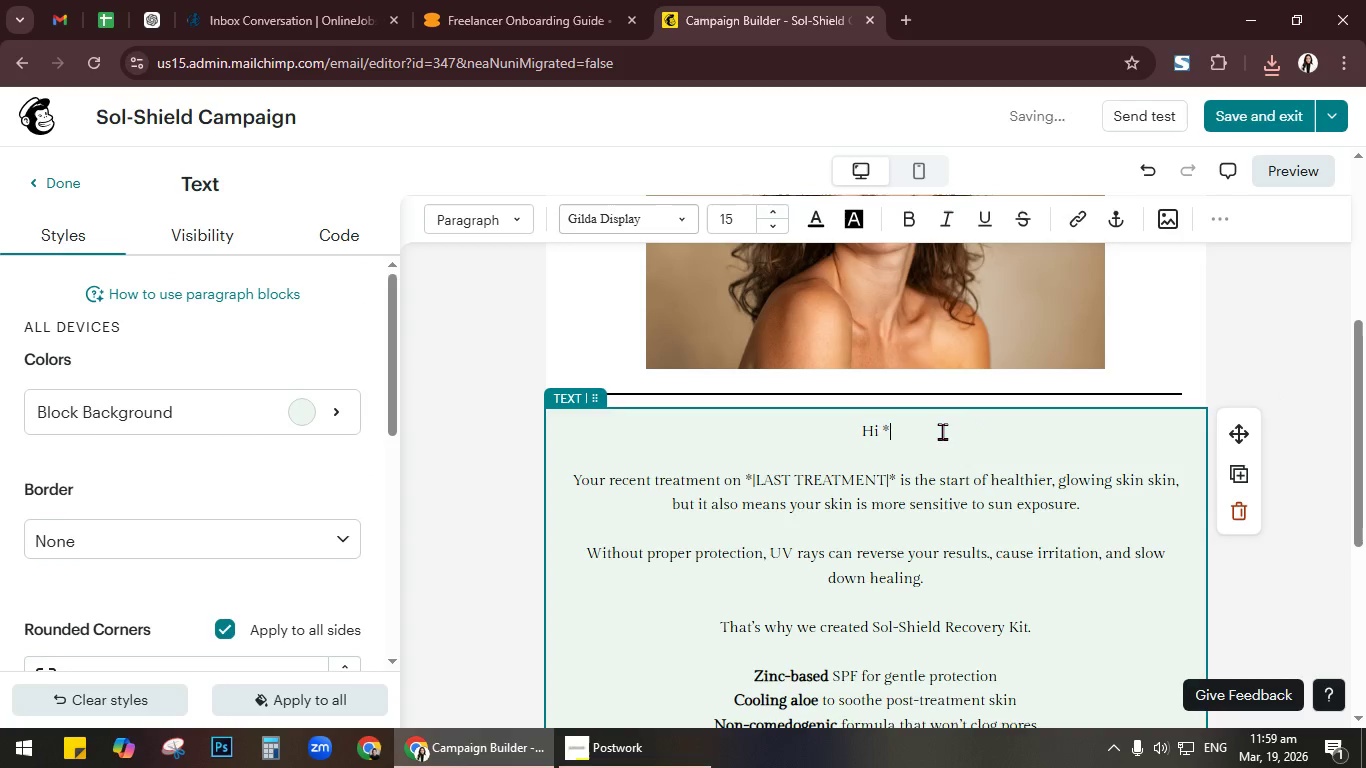 
key(Backspace)
 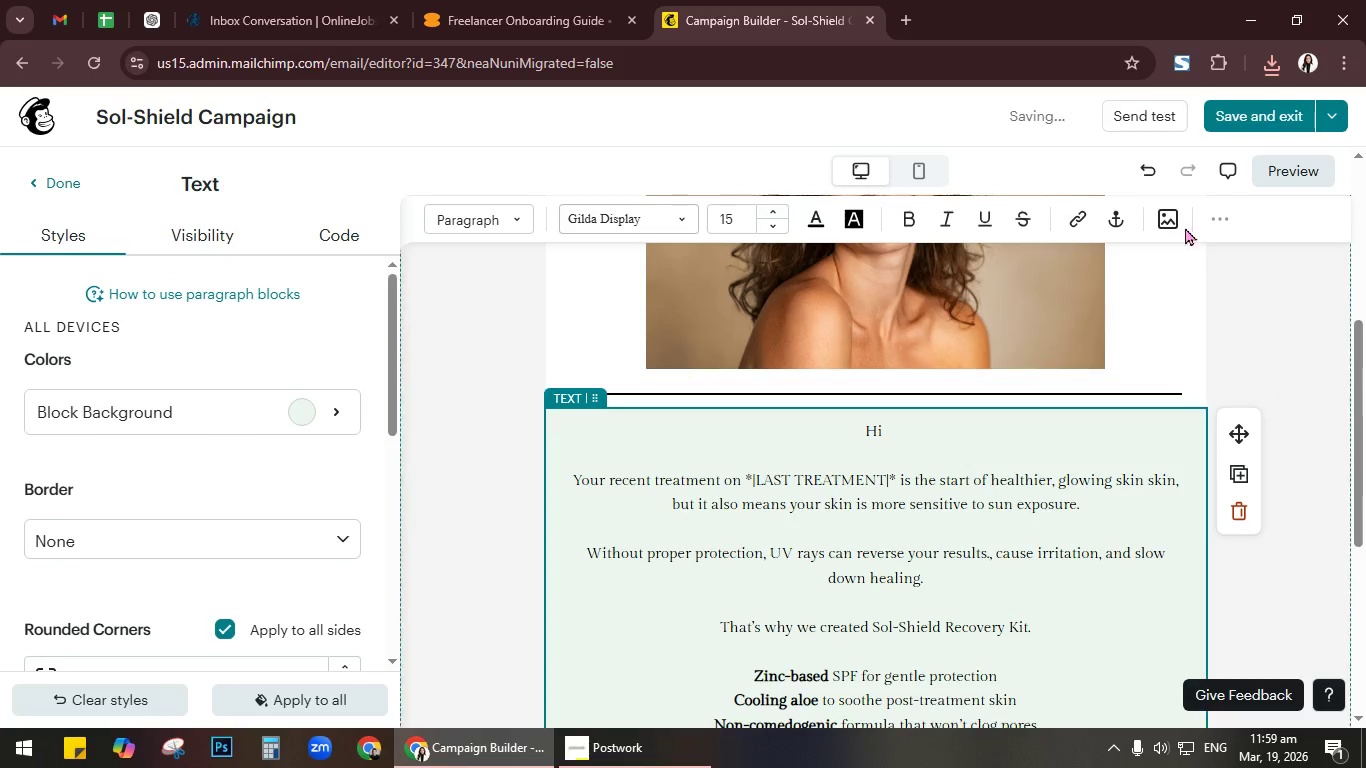 
left_click([1231, 220])